 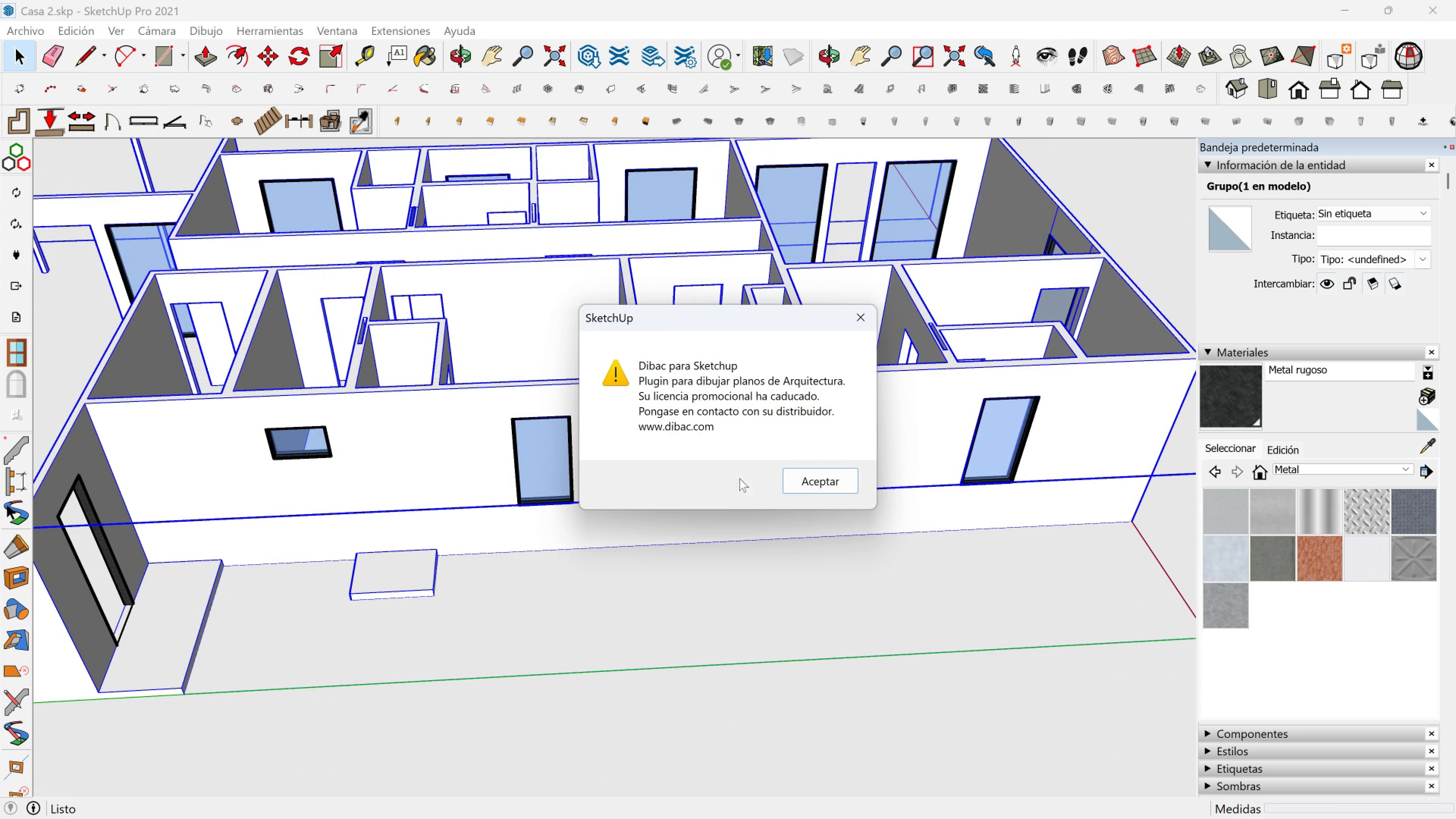 
left_click([818, 488])
 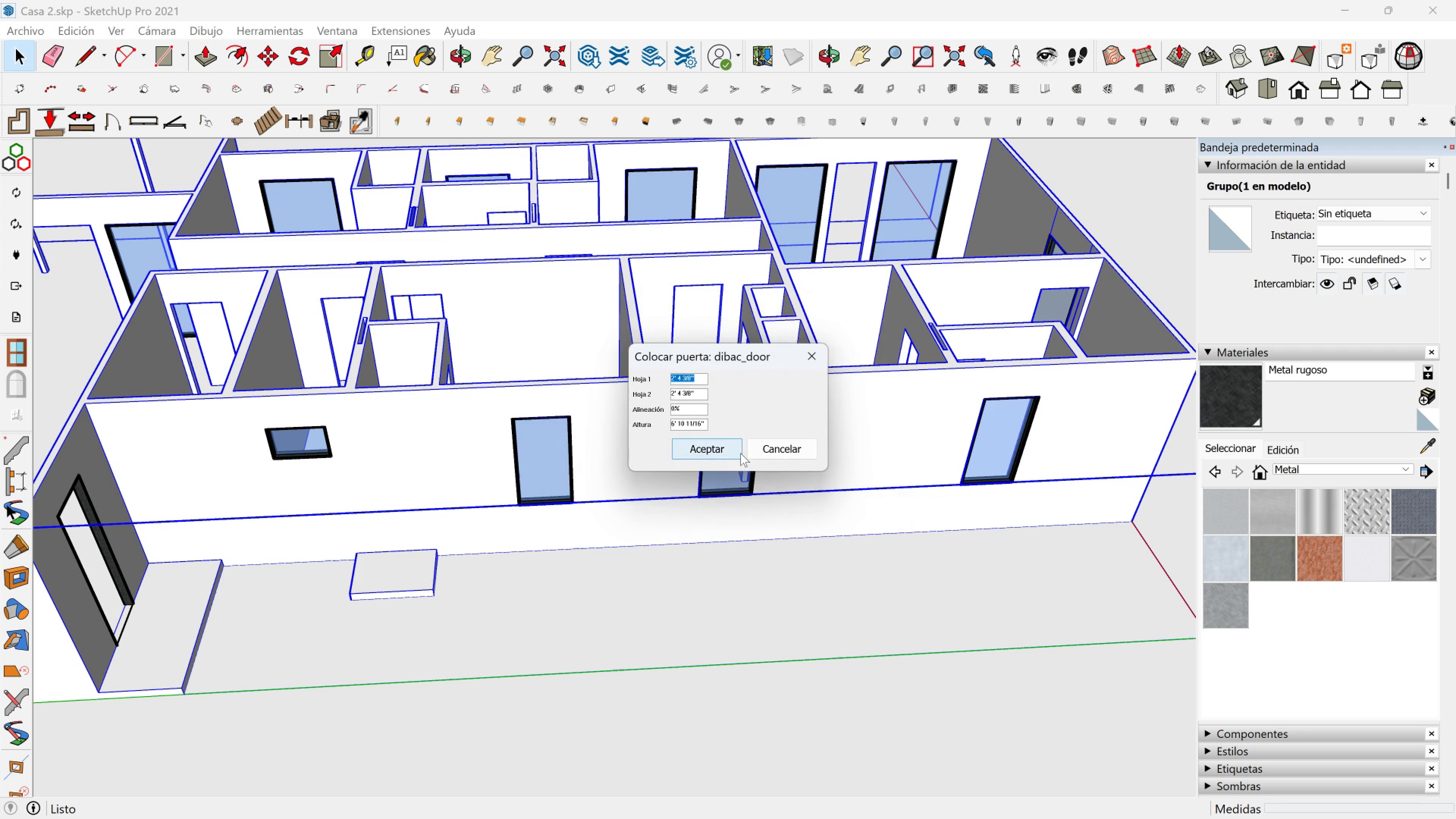 
left_click([719, 453])
 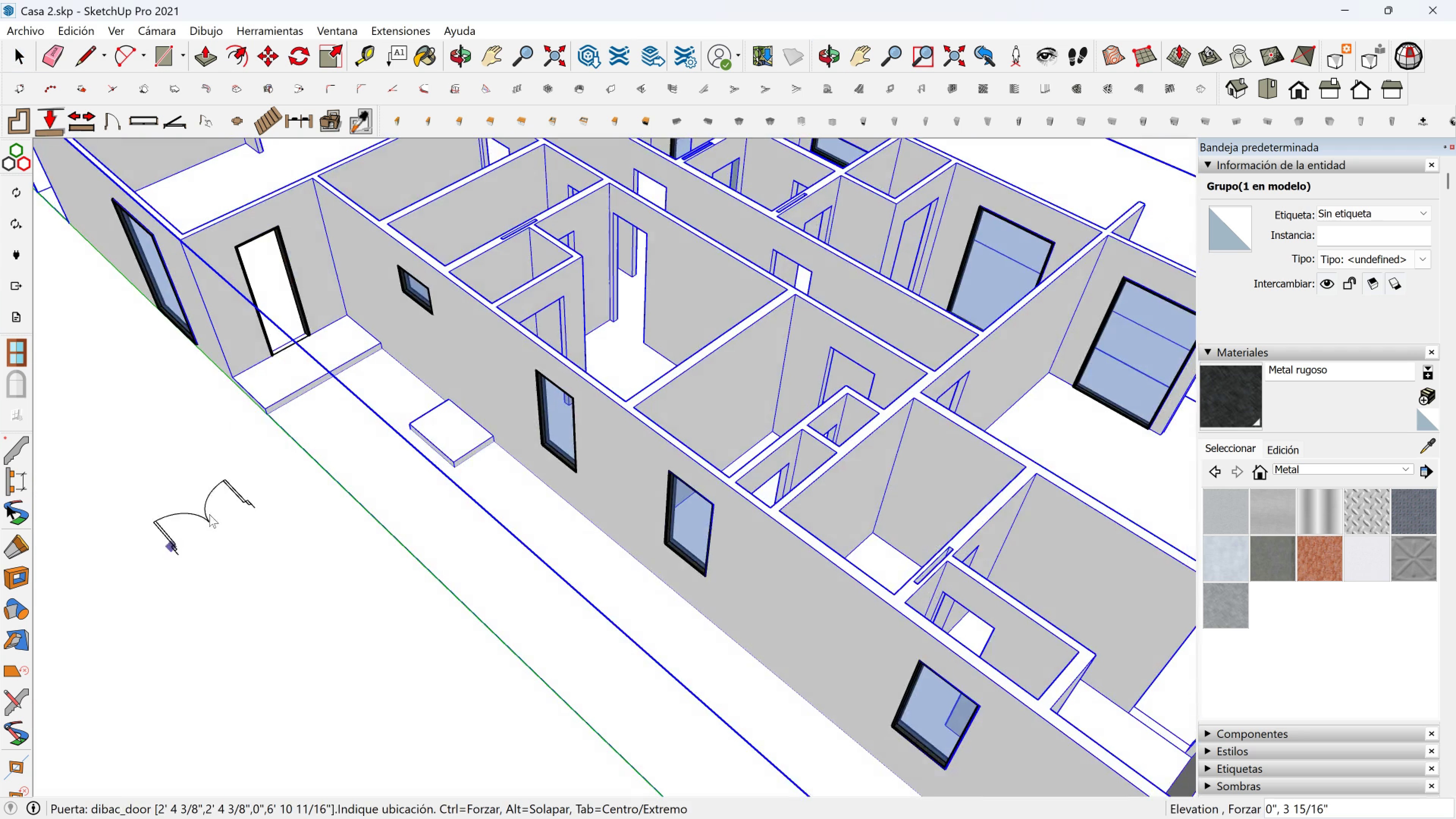 
scroll: coordinate [389, 425], scroll_direction: up, amount: 10.0
 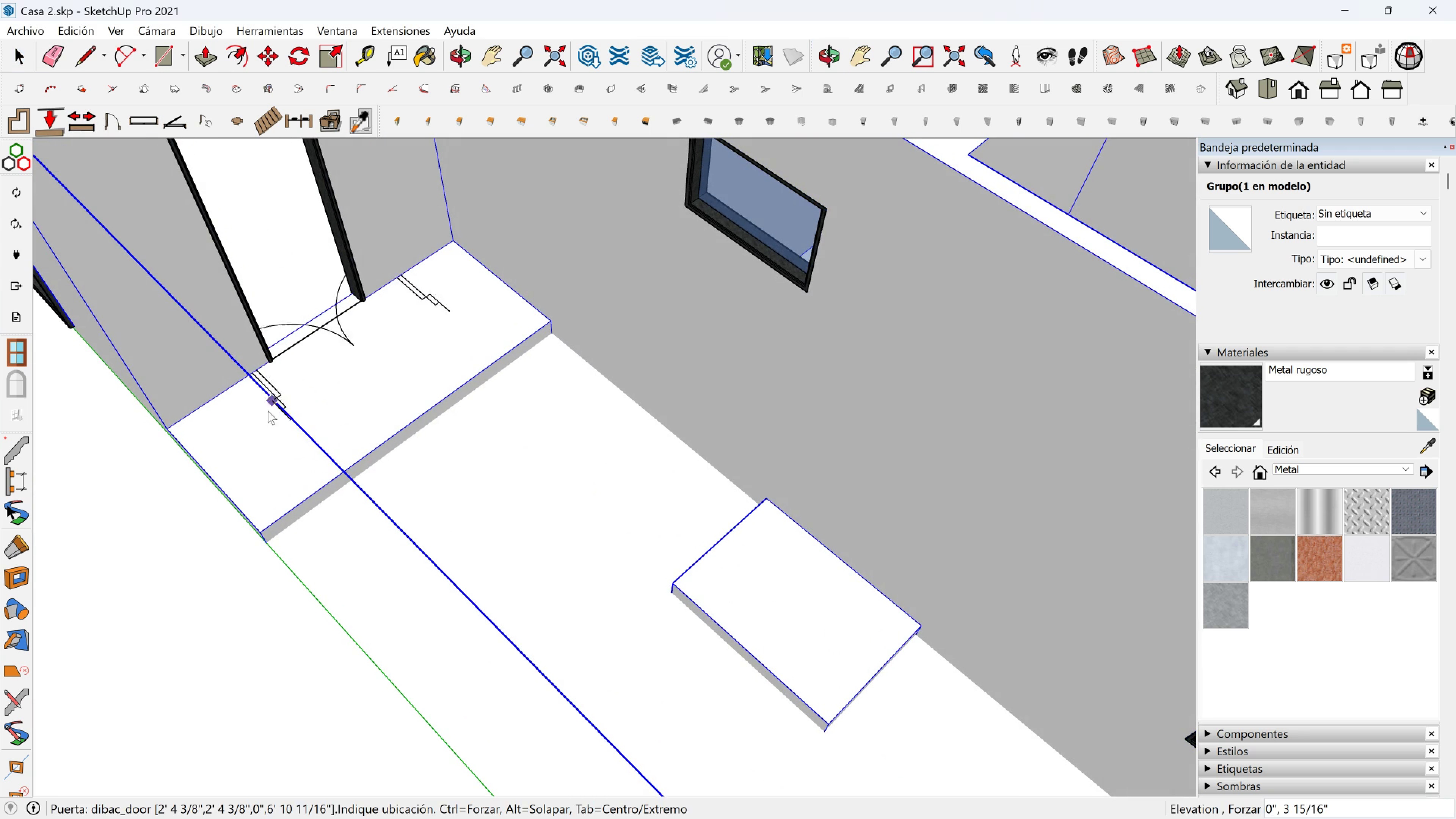 
type(1234hfd)
key(Escape)
key(Escape)
type( )
 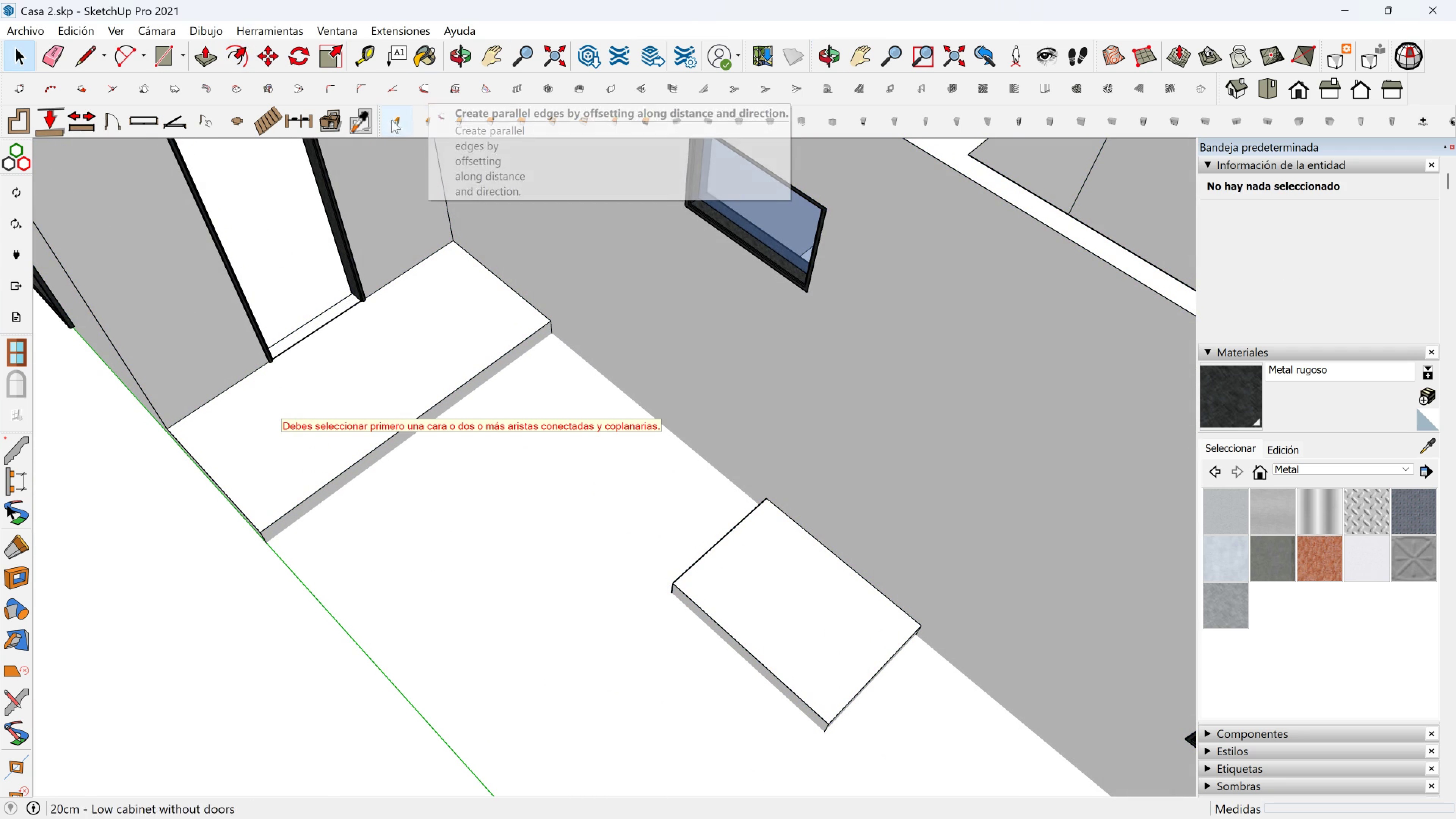 
mouse_move([331, 125])
 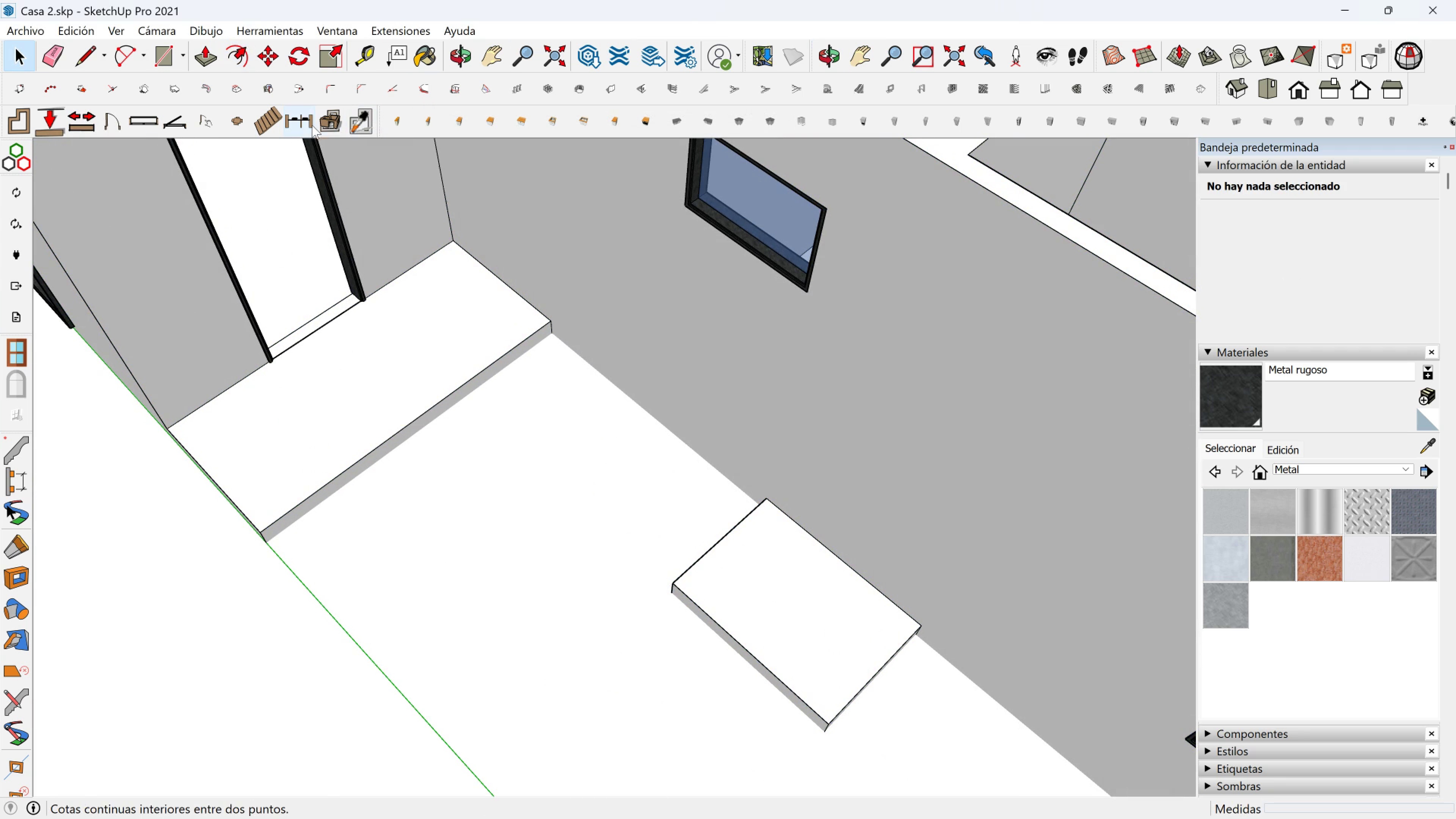 
mouse_move([328, 123])
 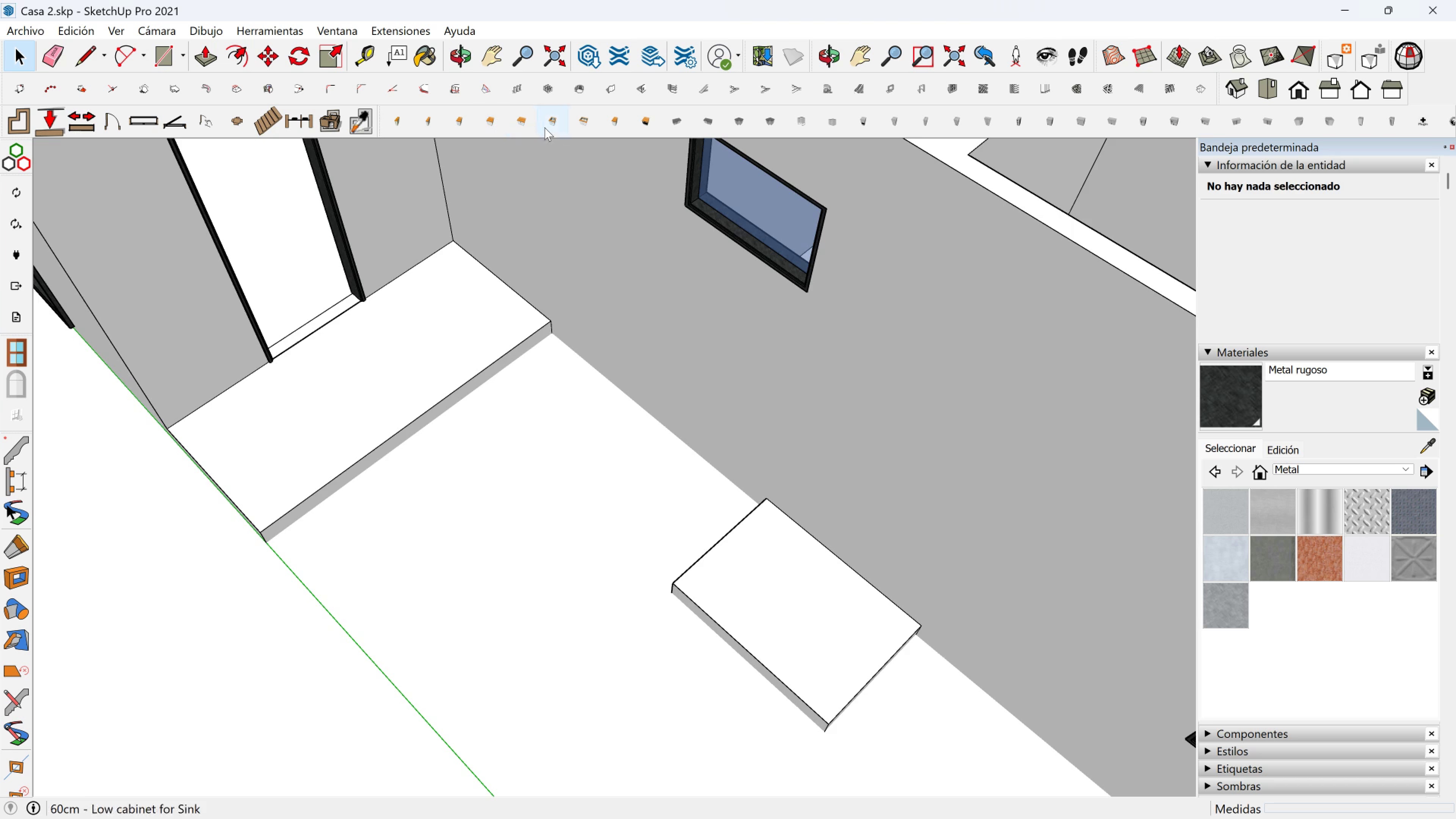 
scroll: coordinate [593, 251], scroll_direction: down, amount: 1.0